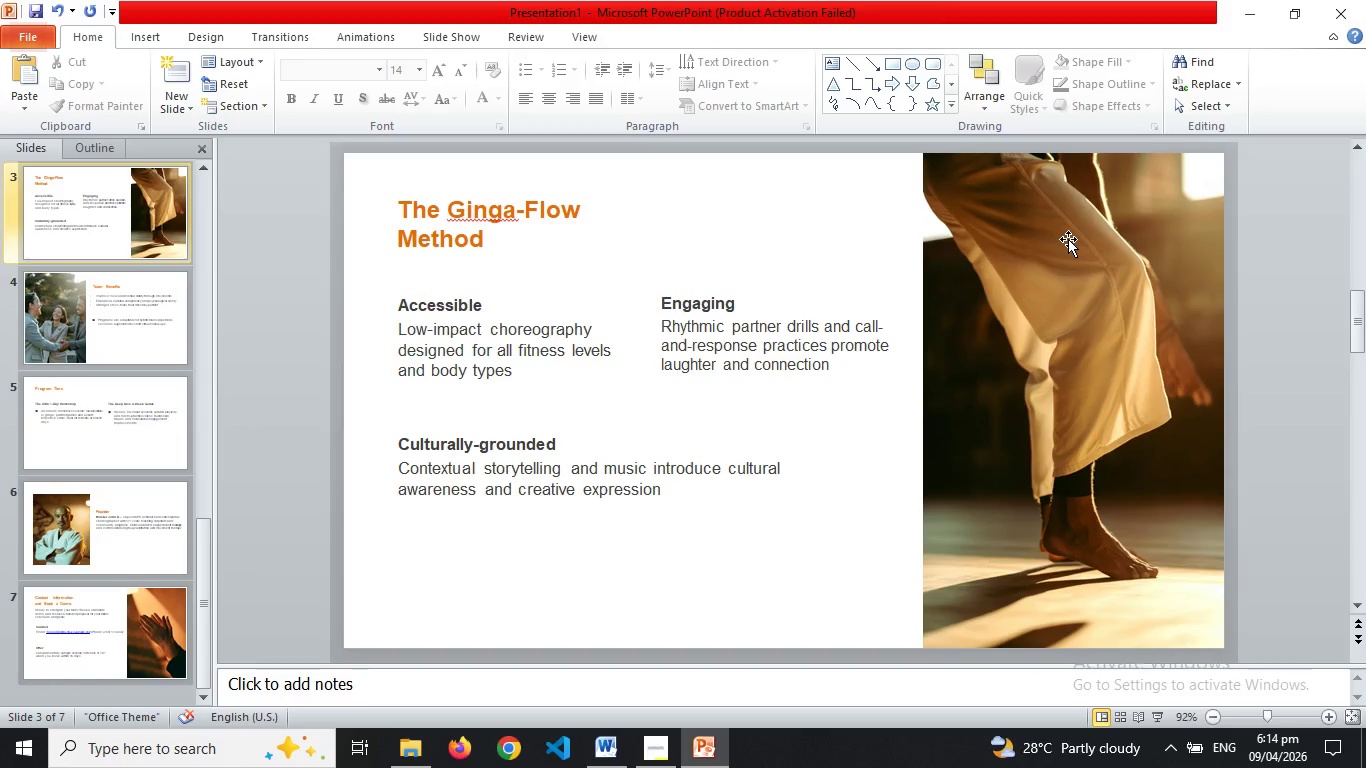 
key(ArrowUp)
 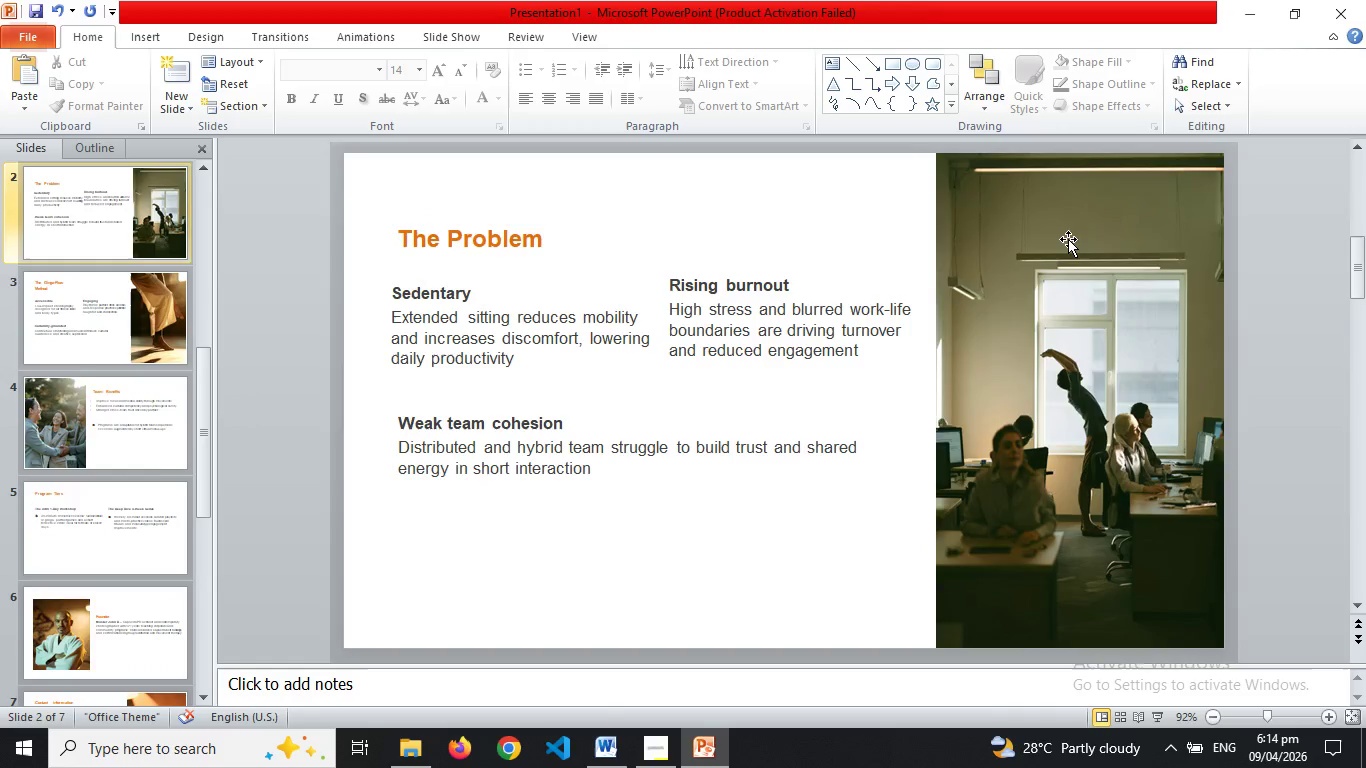 
key(ArrowUp)
 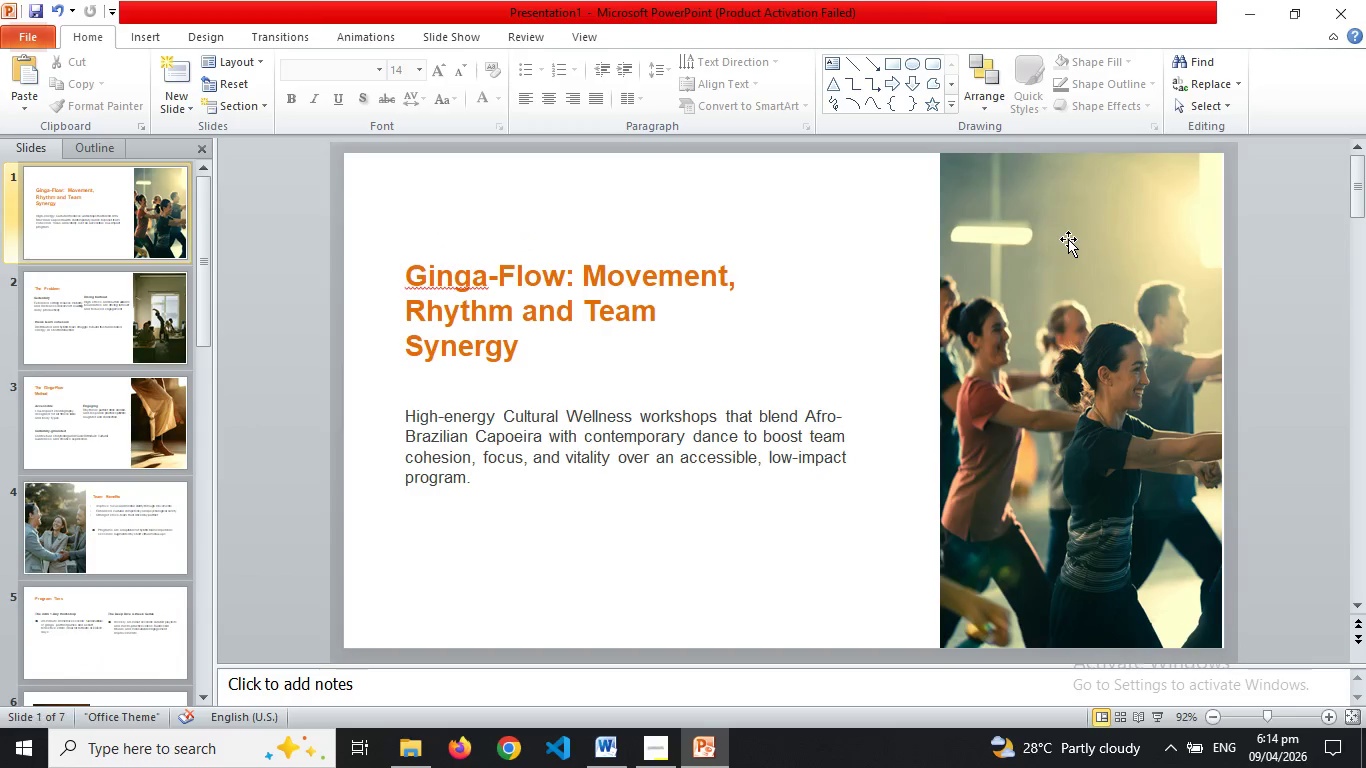 
key(ArrowUp)
 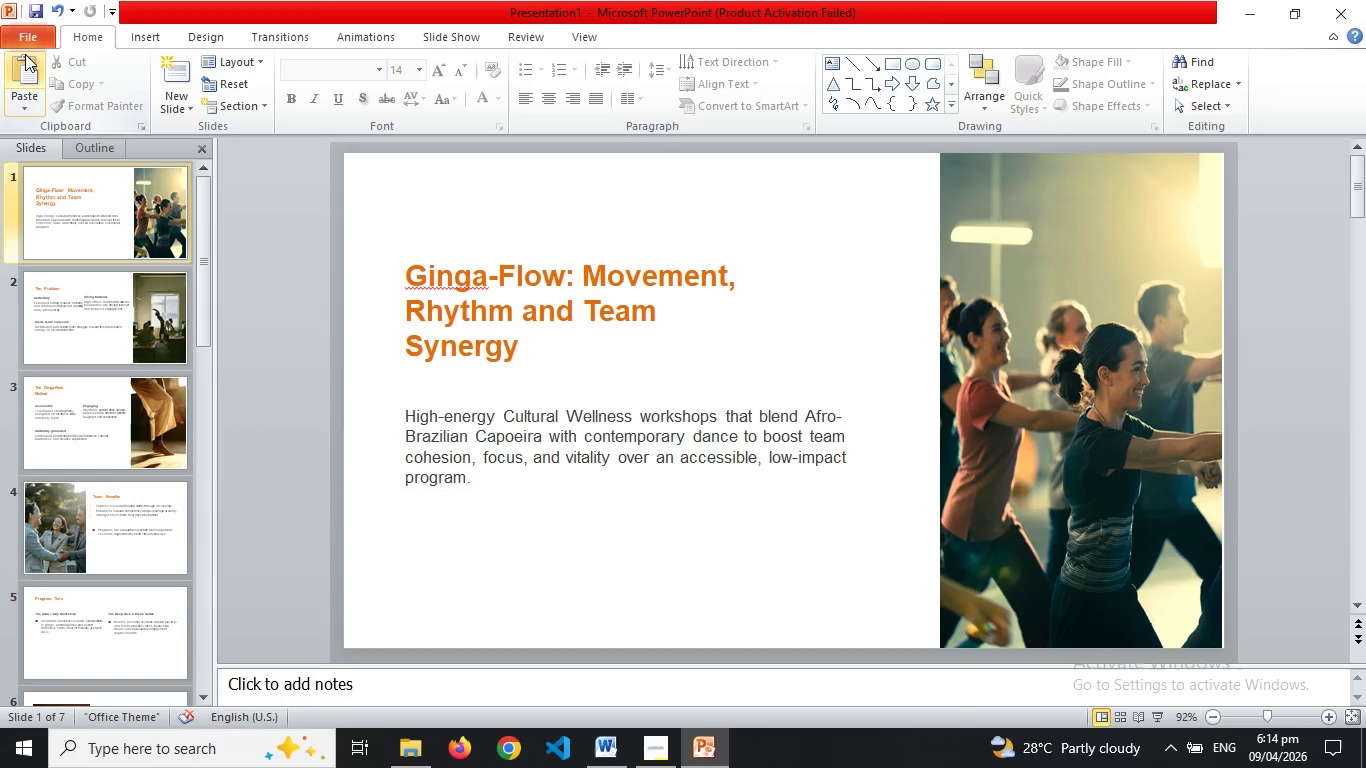 
left_click([23, 38])
 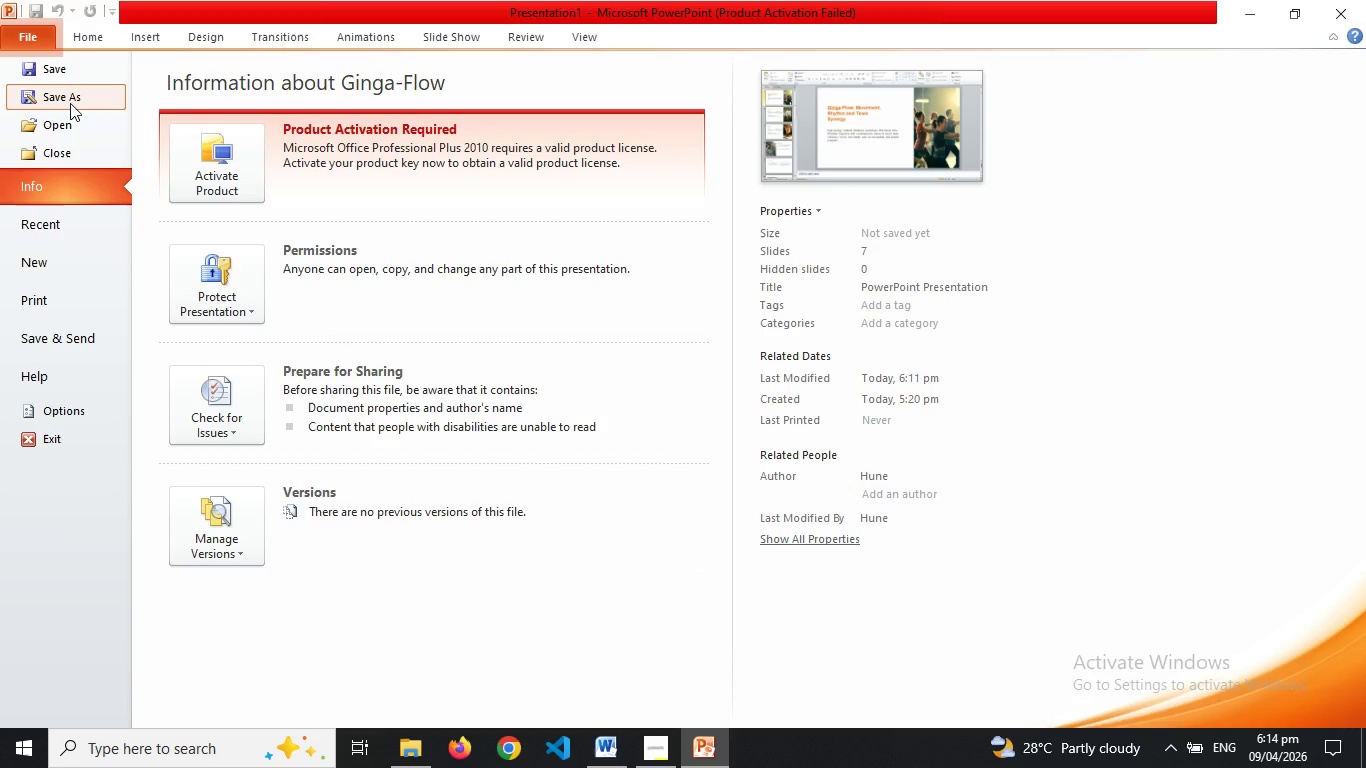 
left_click([69, 100])
 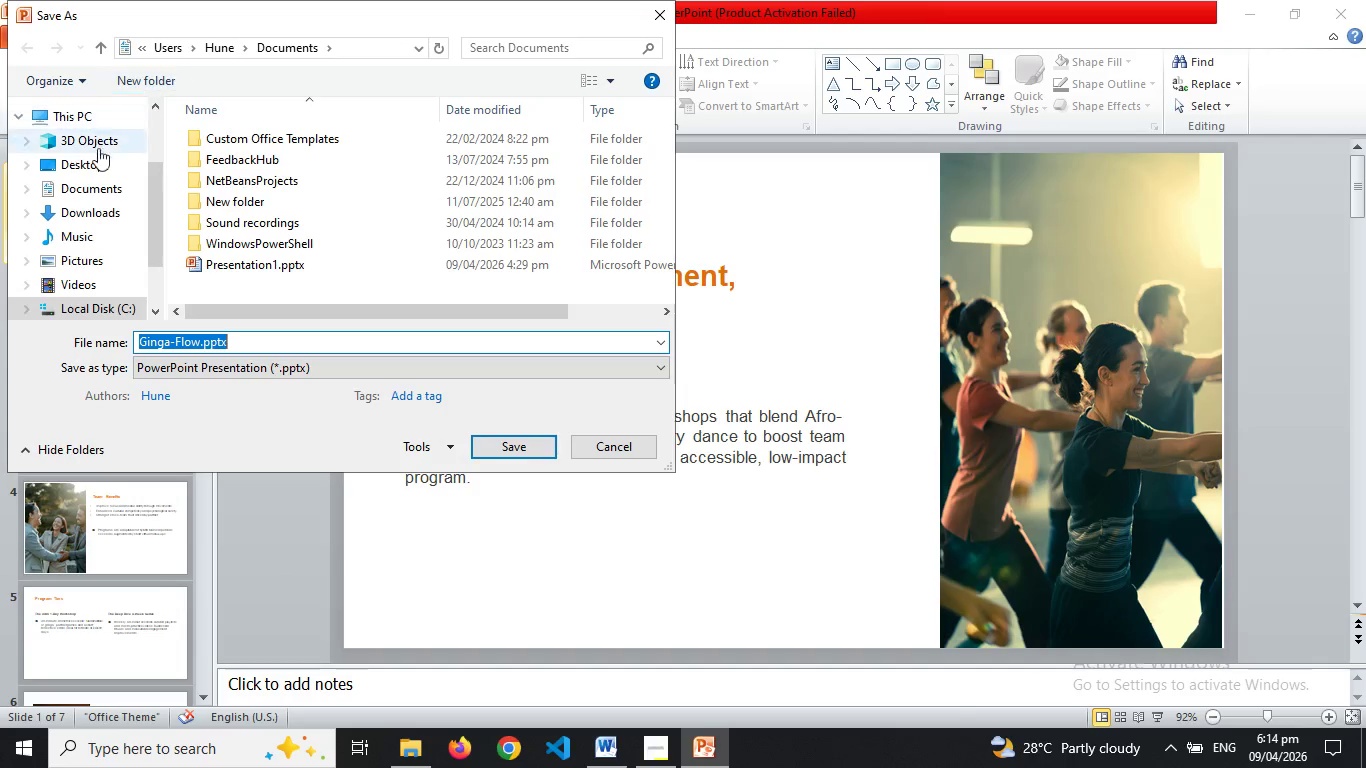 
double_click([86, 168])
 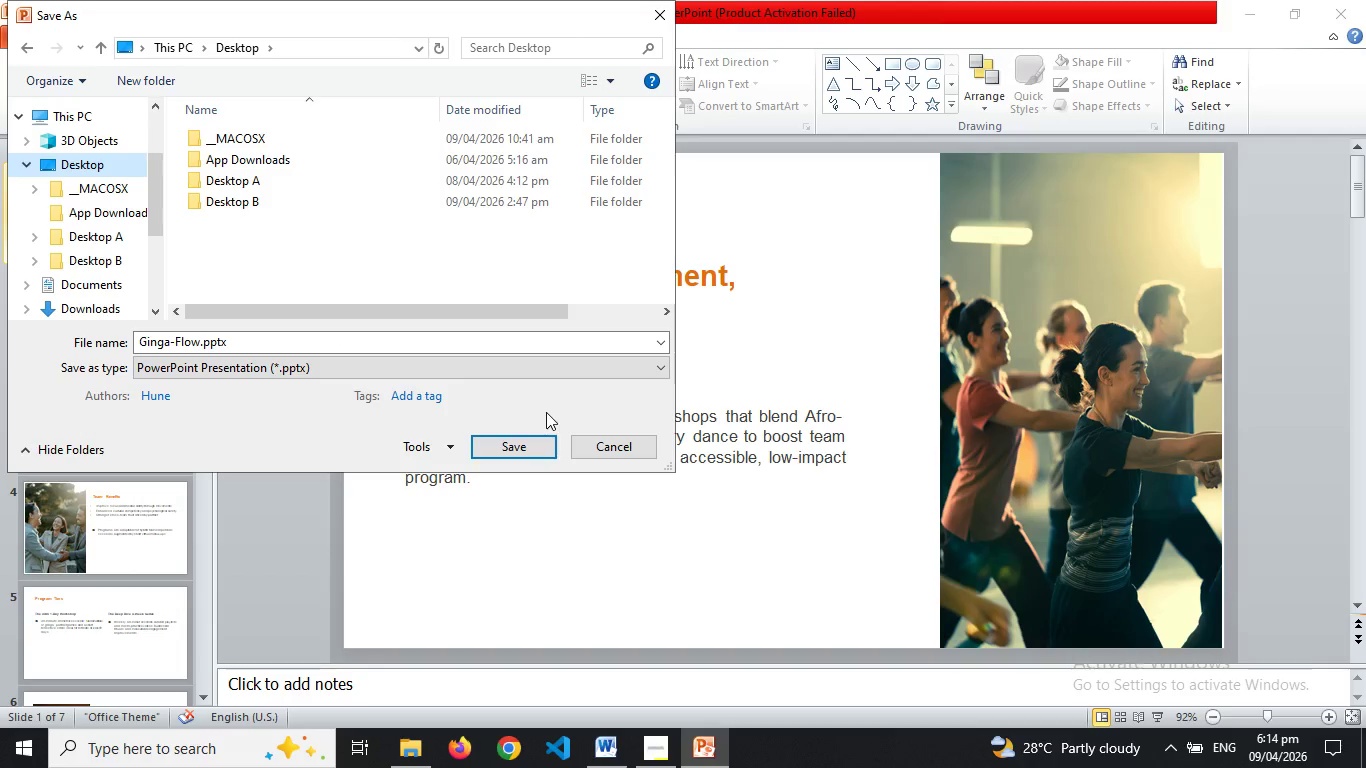 
wait(5.03)
 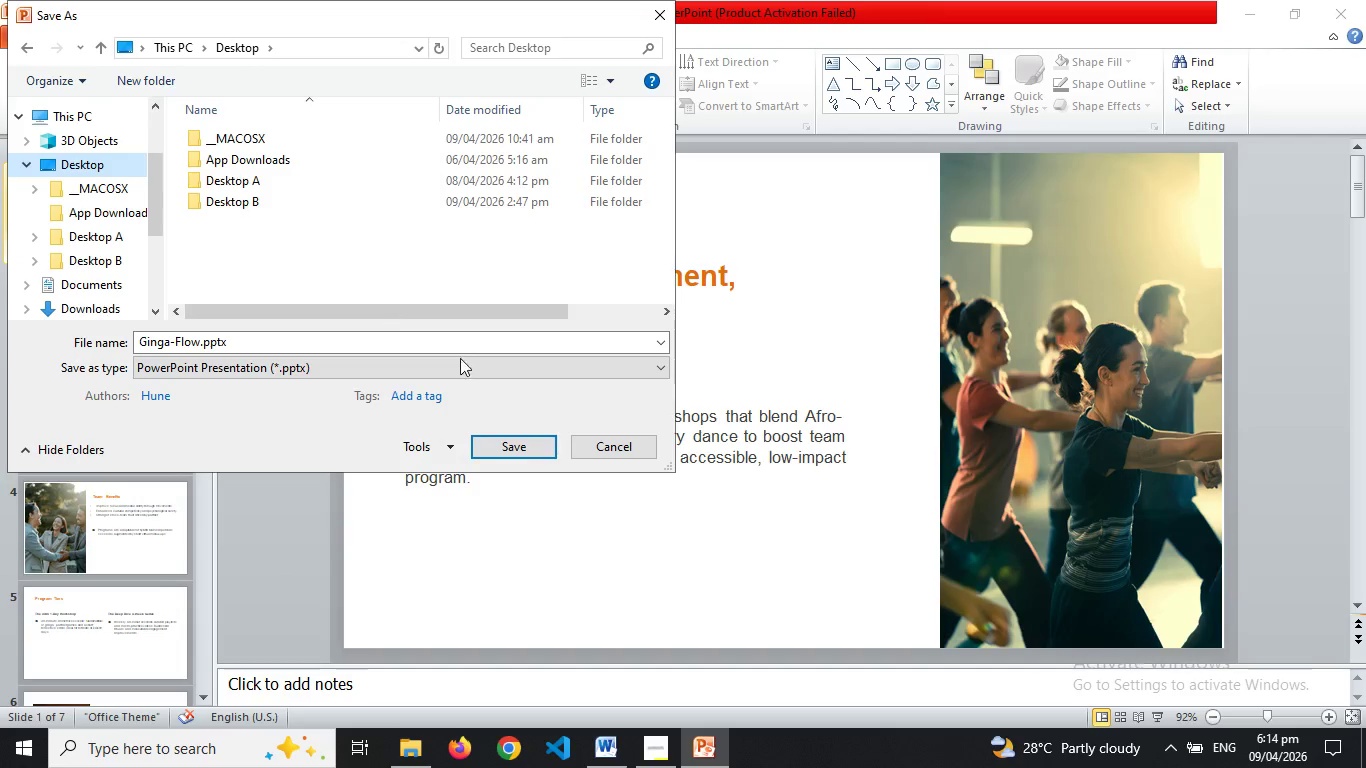 
left_click([530, 442])
 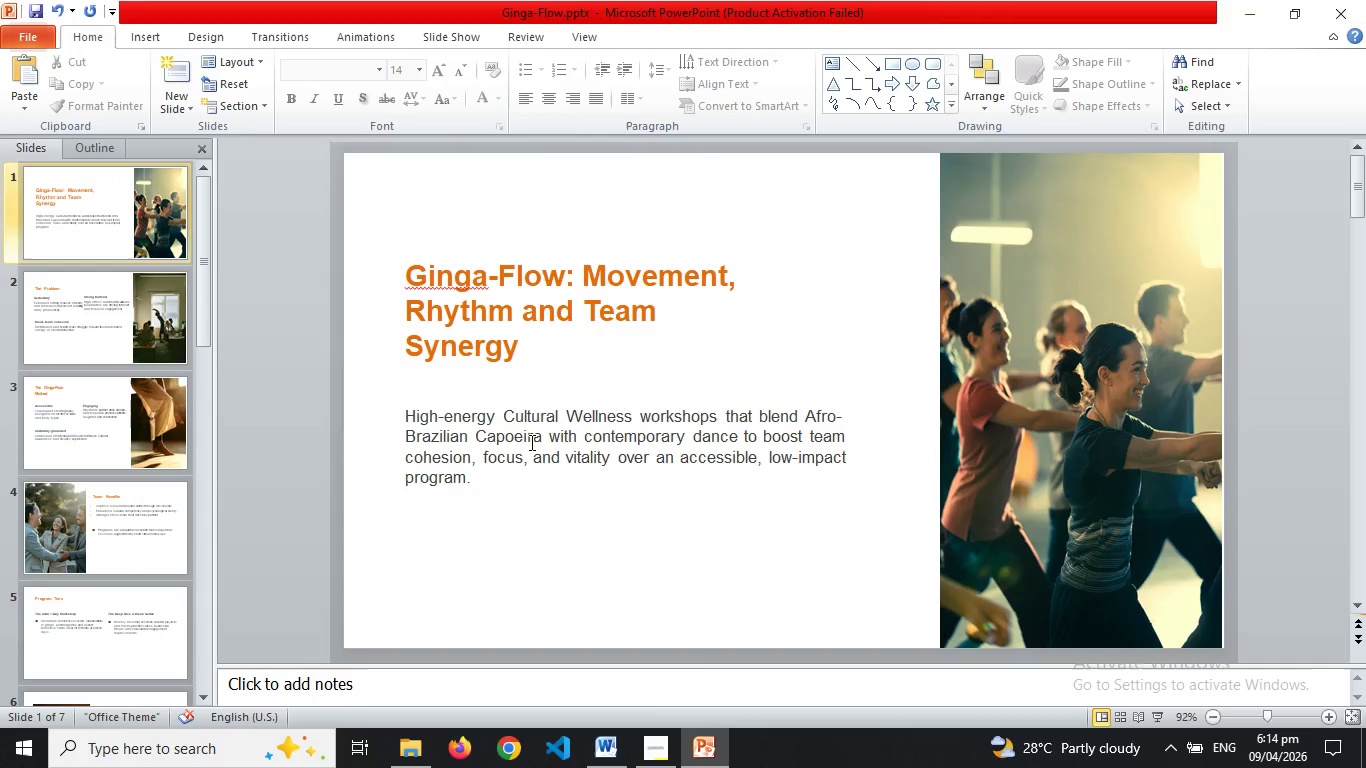 
wait(5.73)
 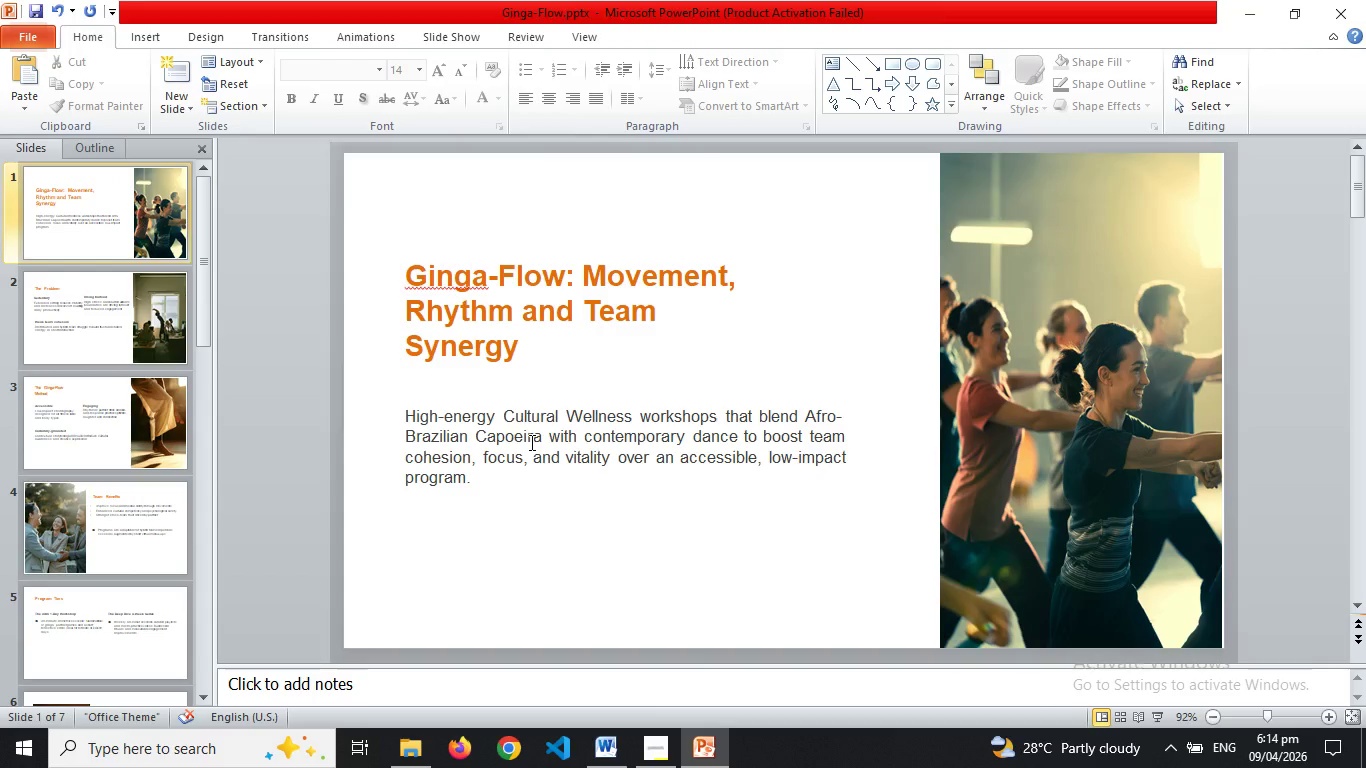 
left_click([656, 754])